 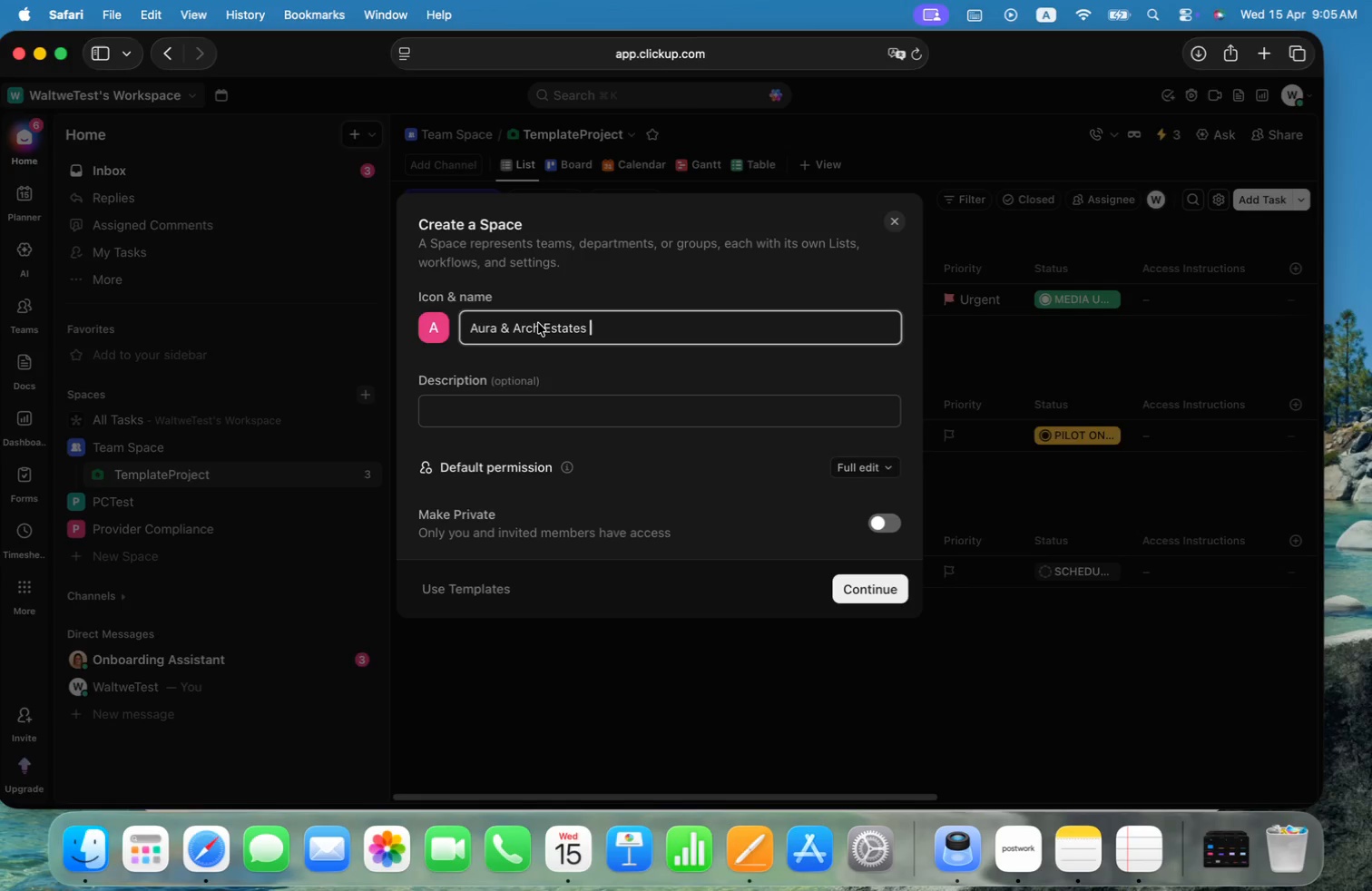 
hold_key(key=ShiftLeft, duration=0.39)
 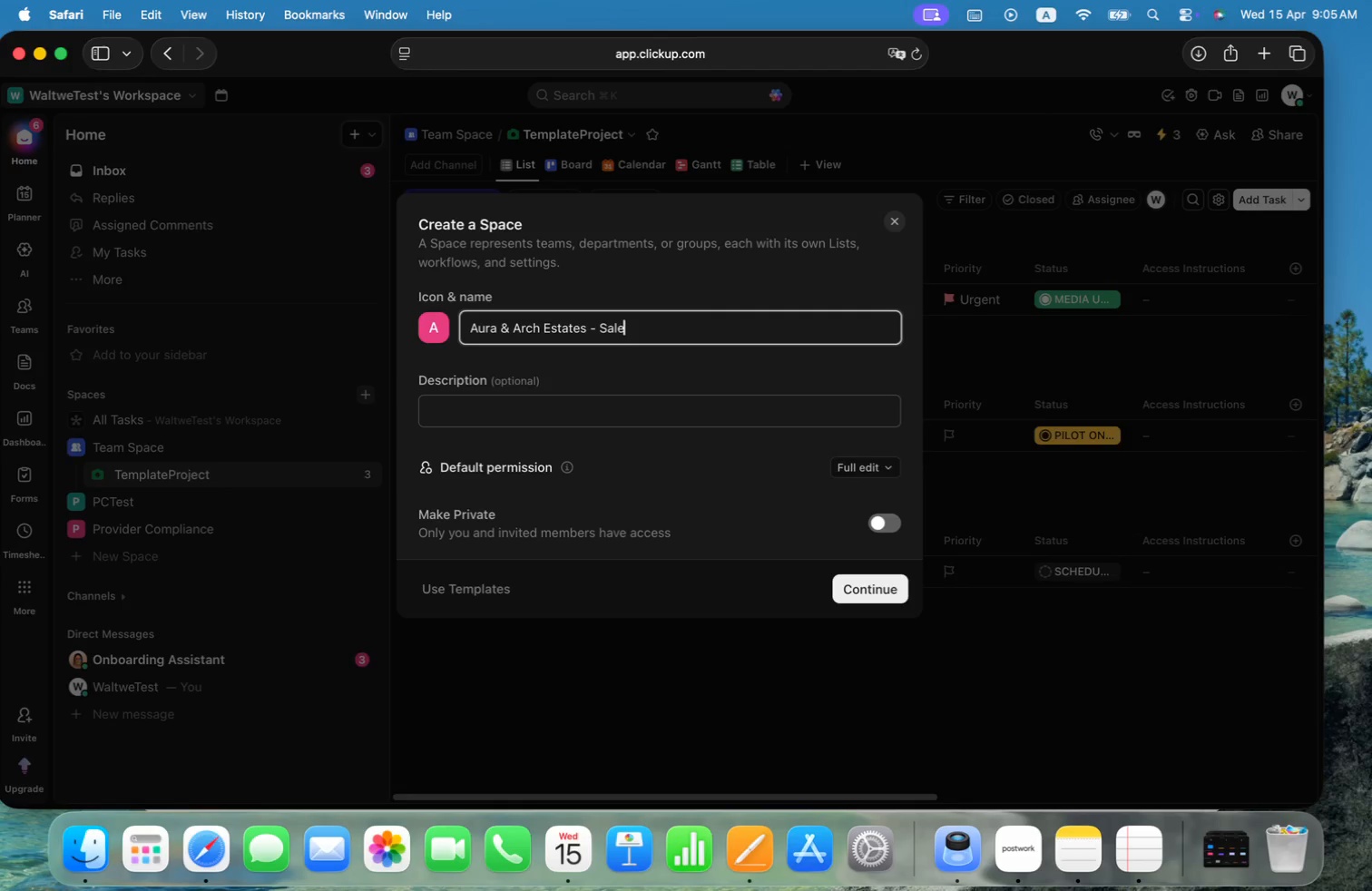 
hold_key(key=ShiftLeft, duration=0.89)
 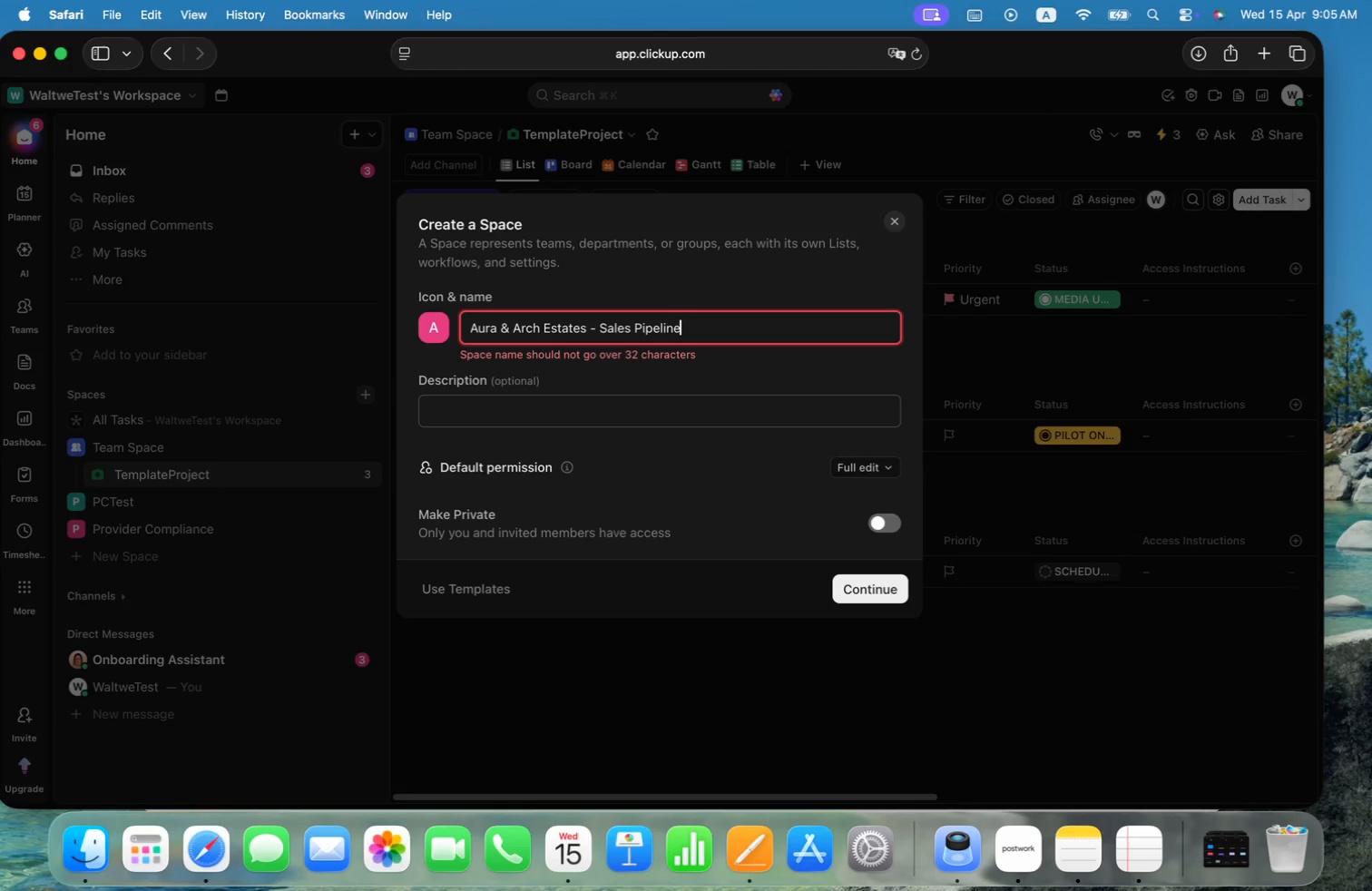 
key(Alt+ArrowLeft)
 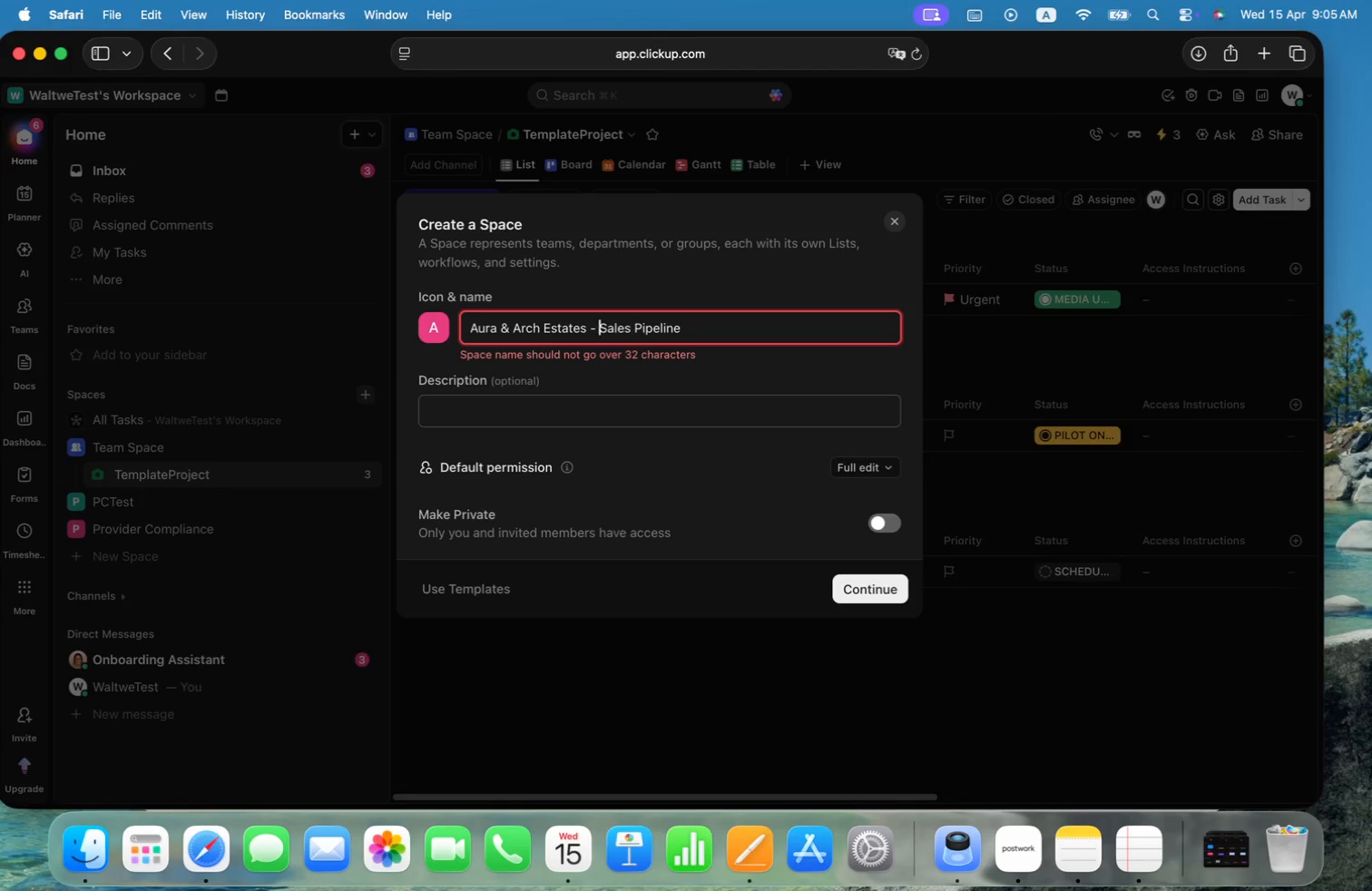 
key(Alt+ArrowLeft)
 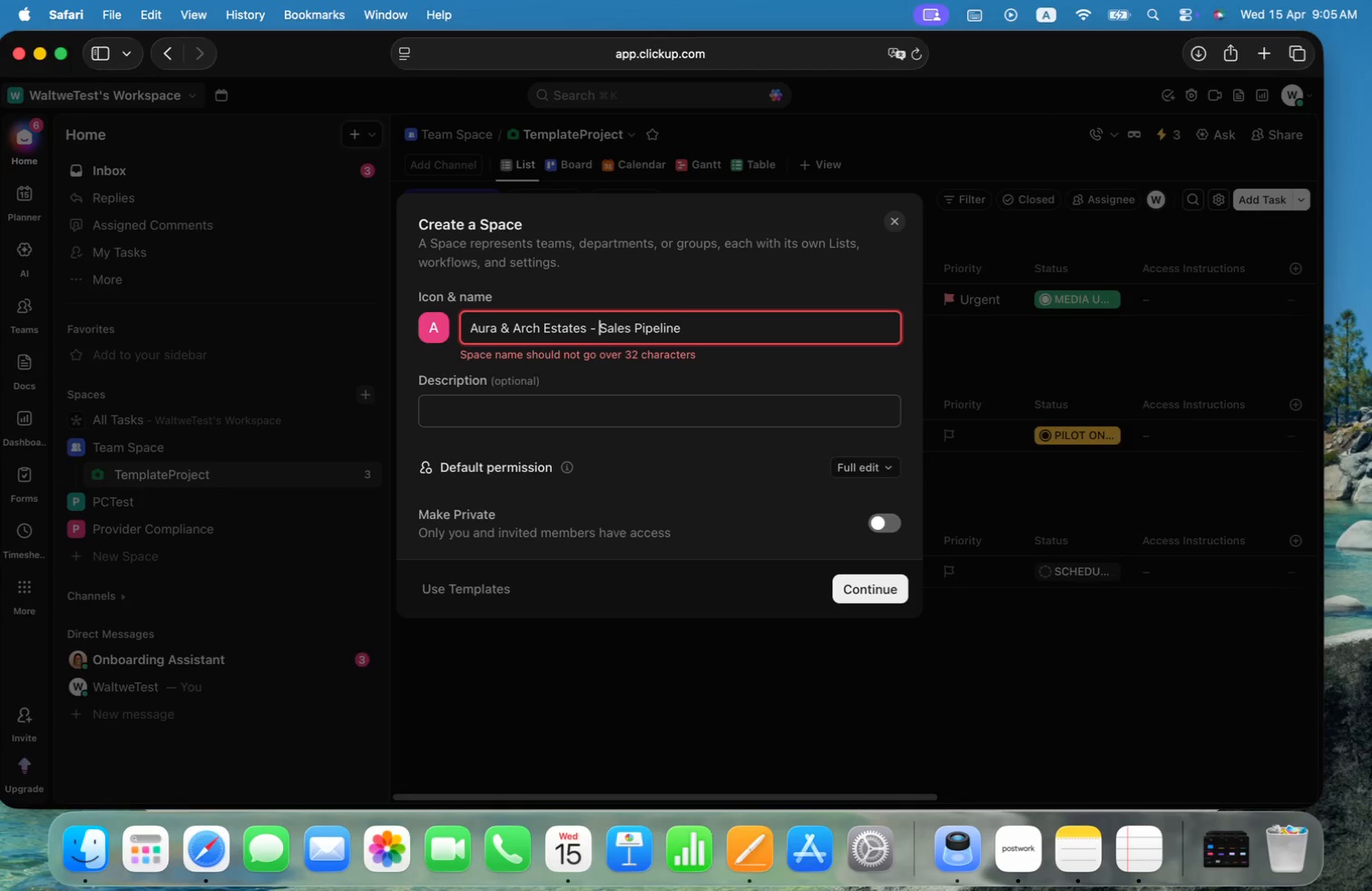 
key(Backspace)
 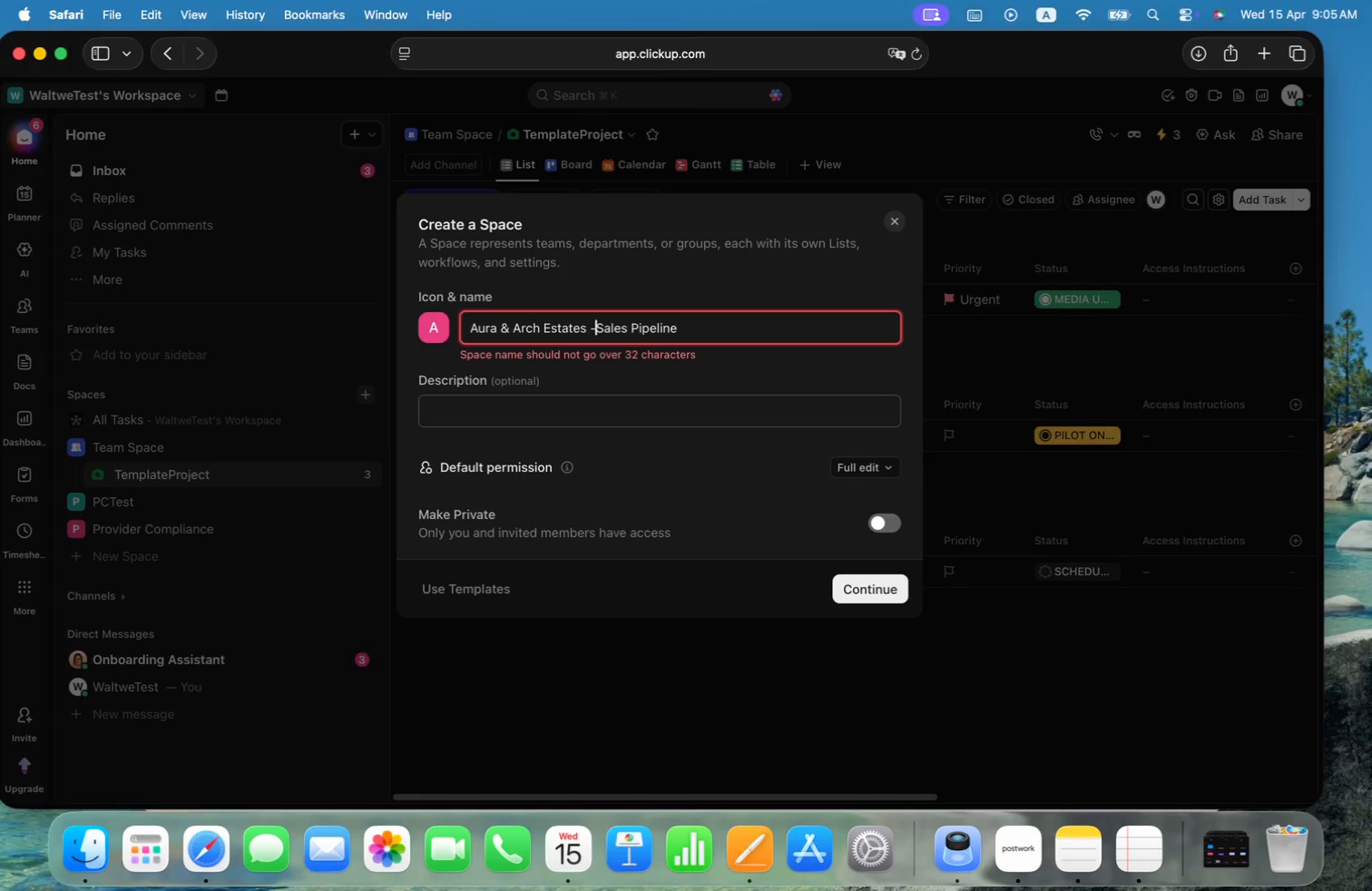 
key(Backspace)
 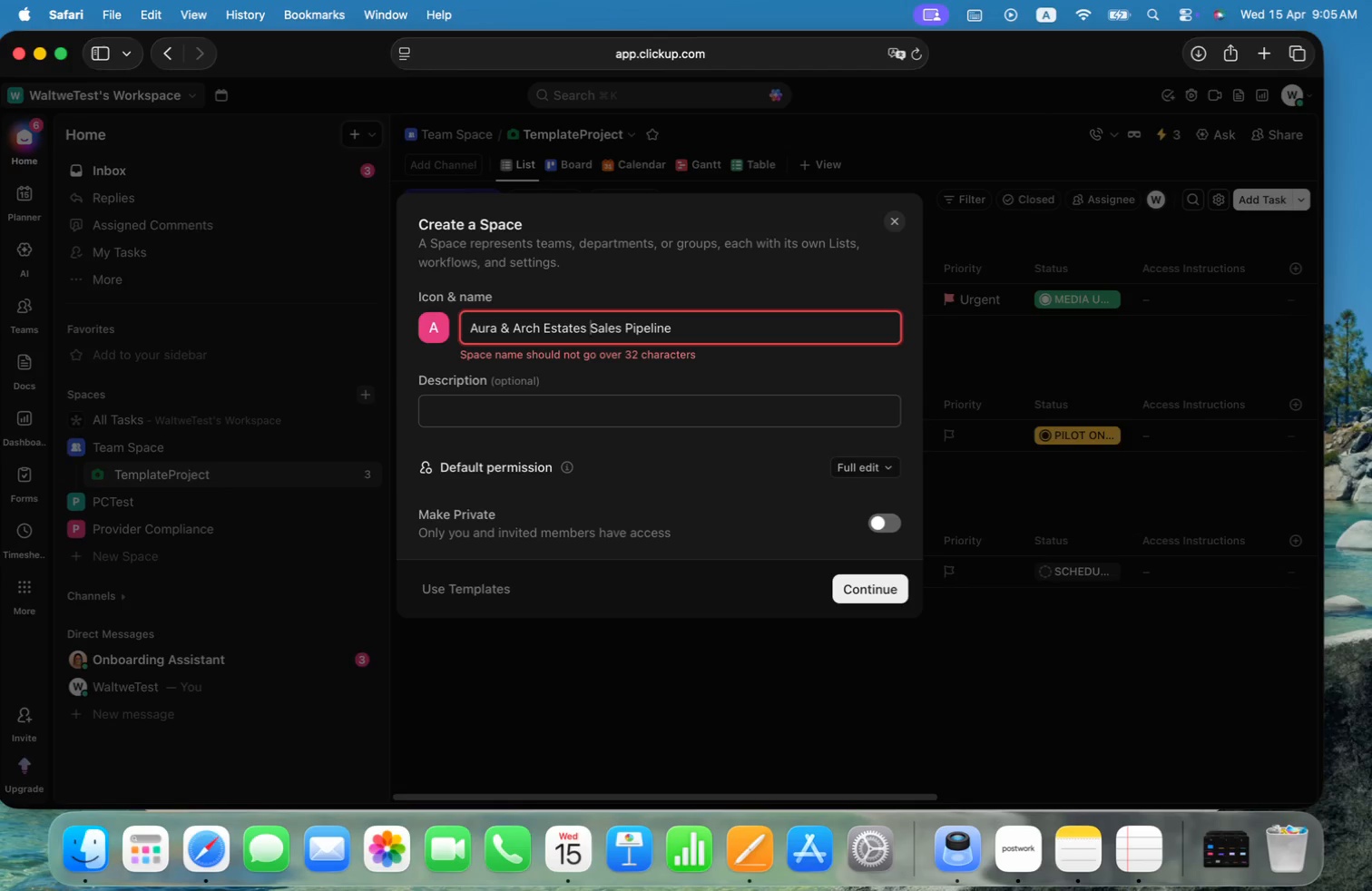 
key(Minus)
 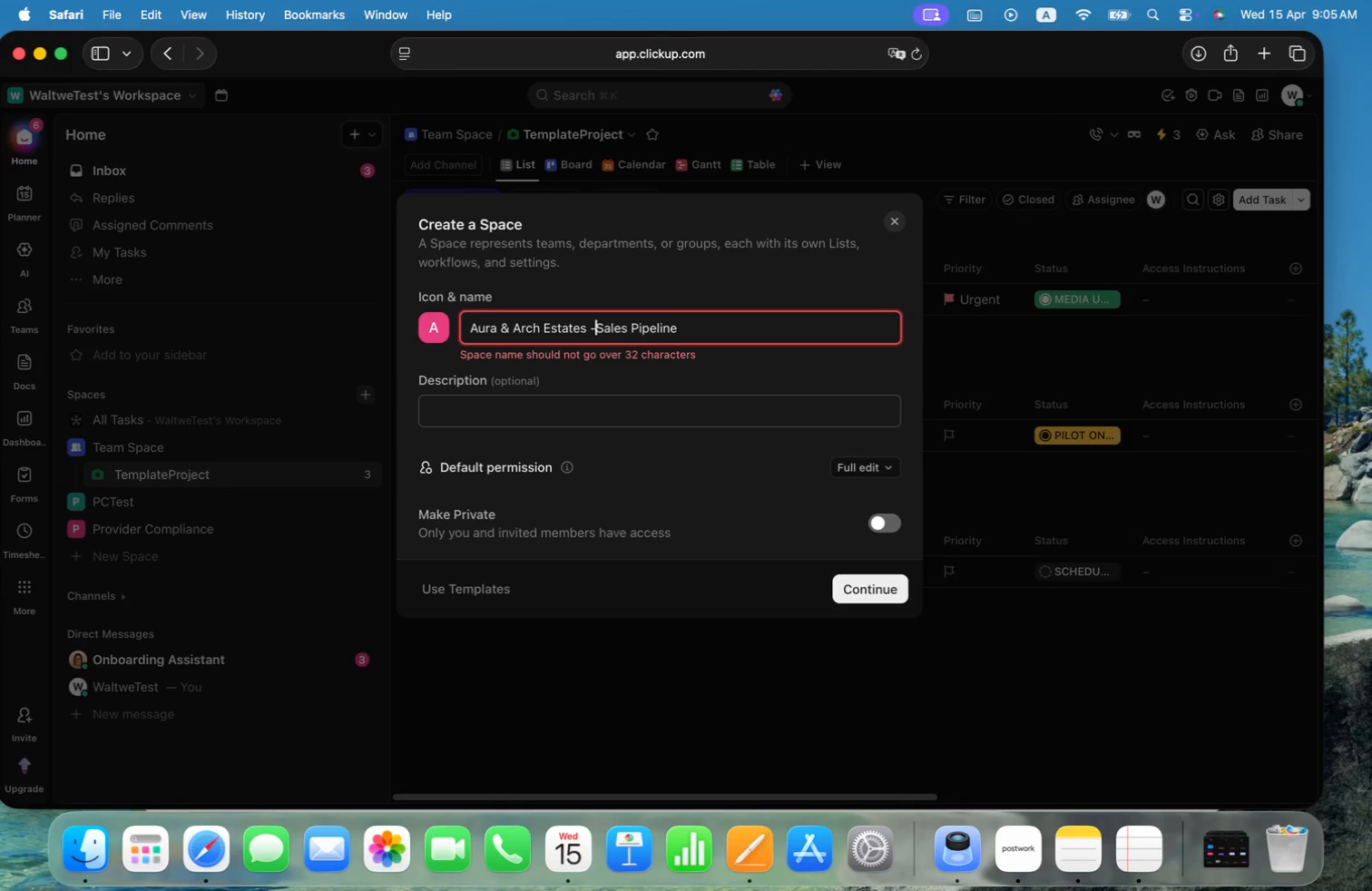 
key(Space)
 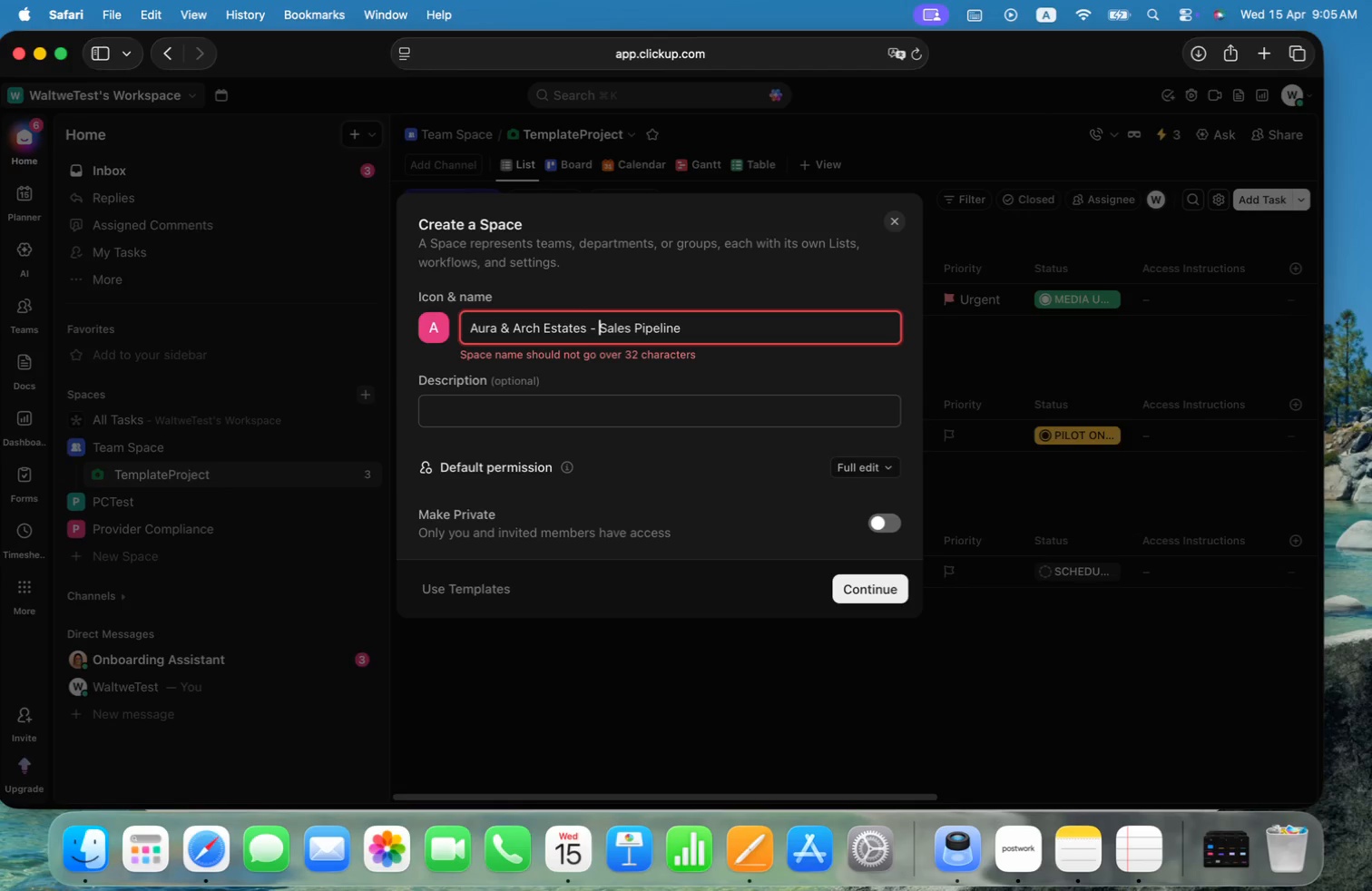 
hold_key(key=ShiftLeft, duration=0.43)
 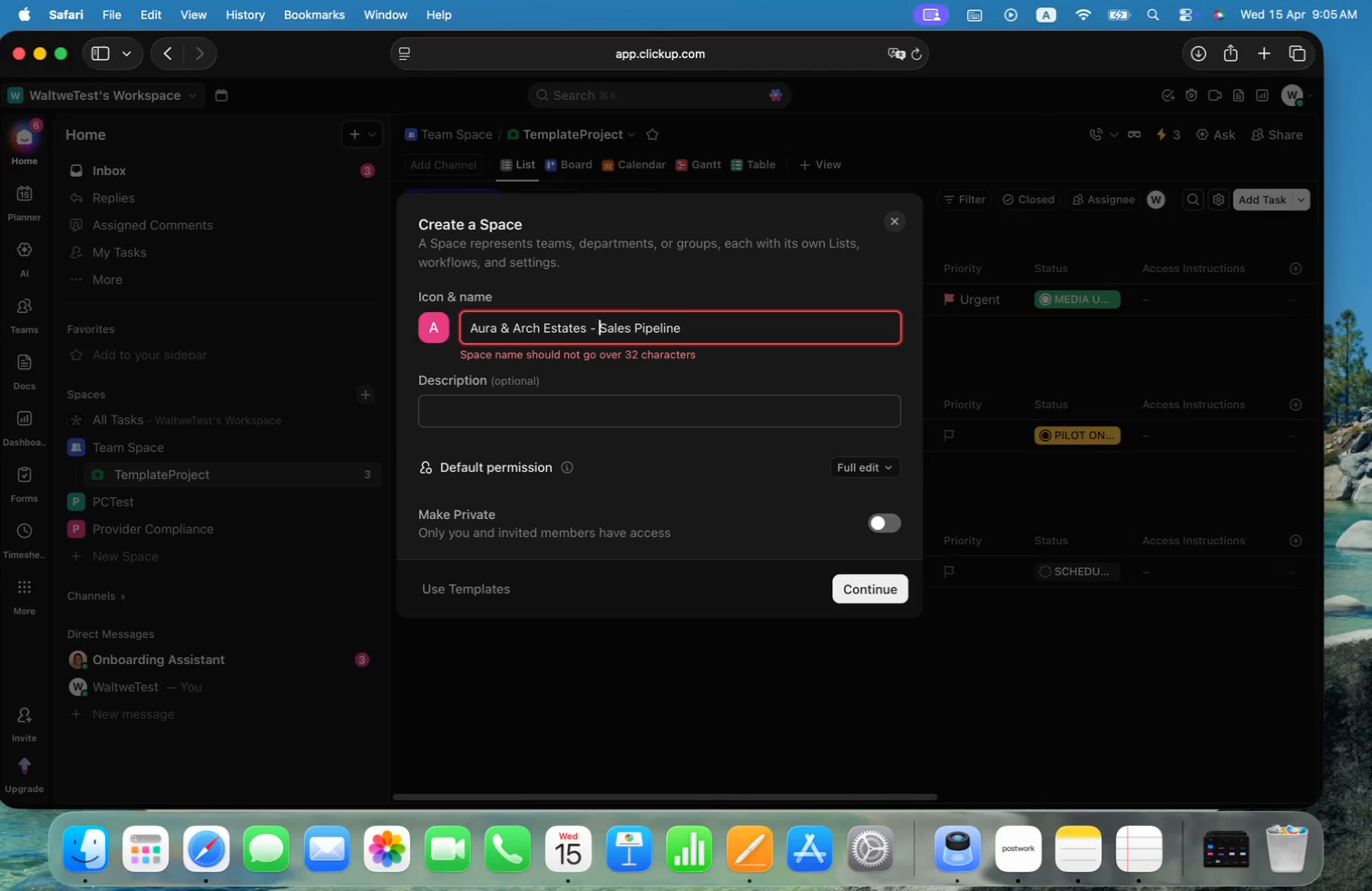 
key(Alt+ArrowRight)
 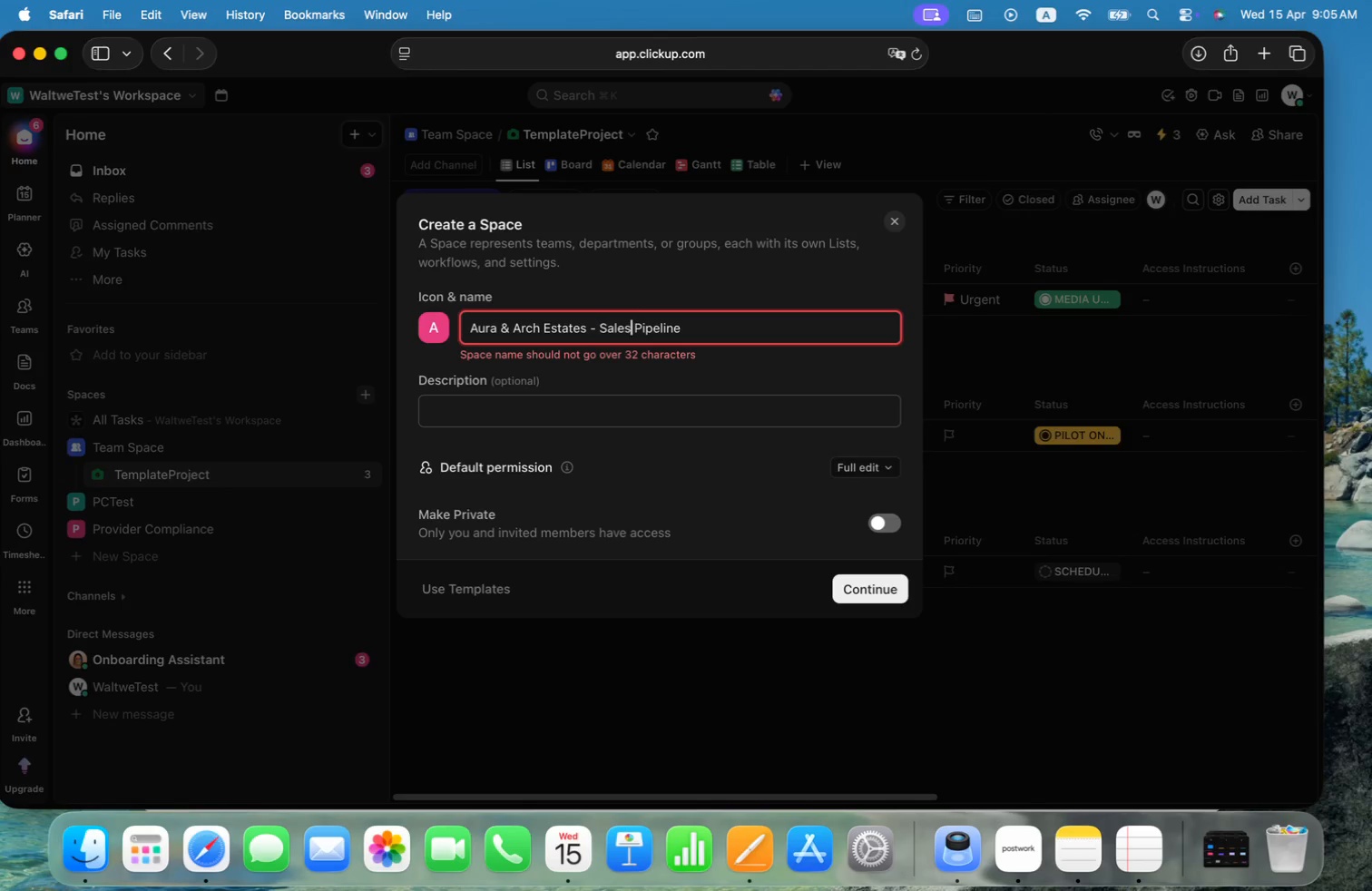 
key(Alt+Shift+ShiftLeft)
 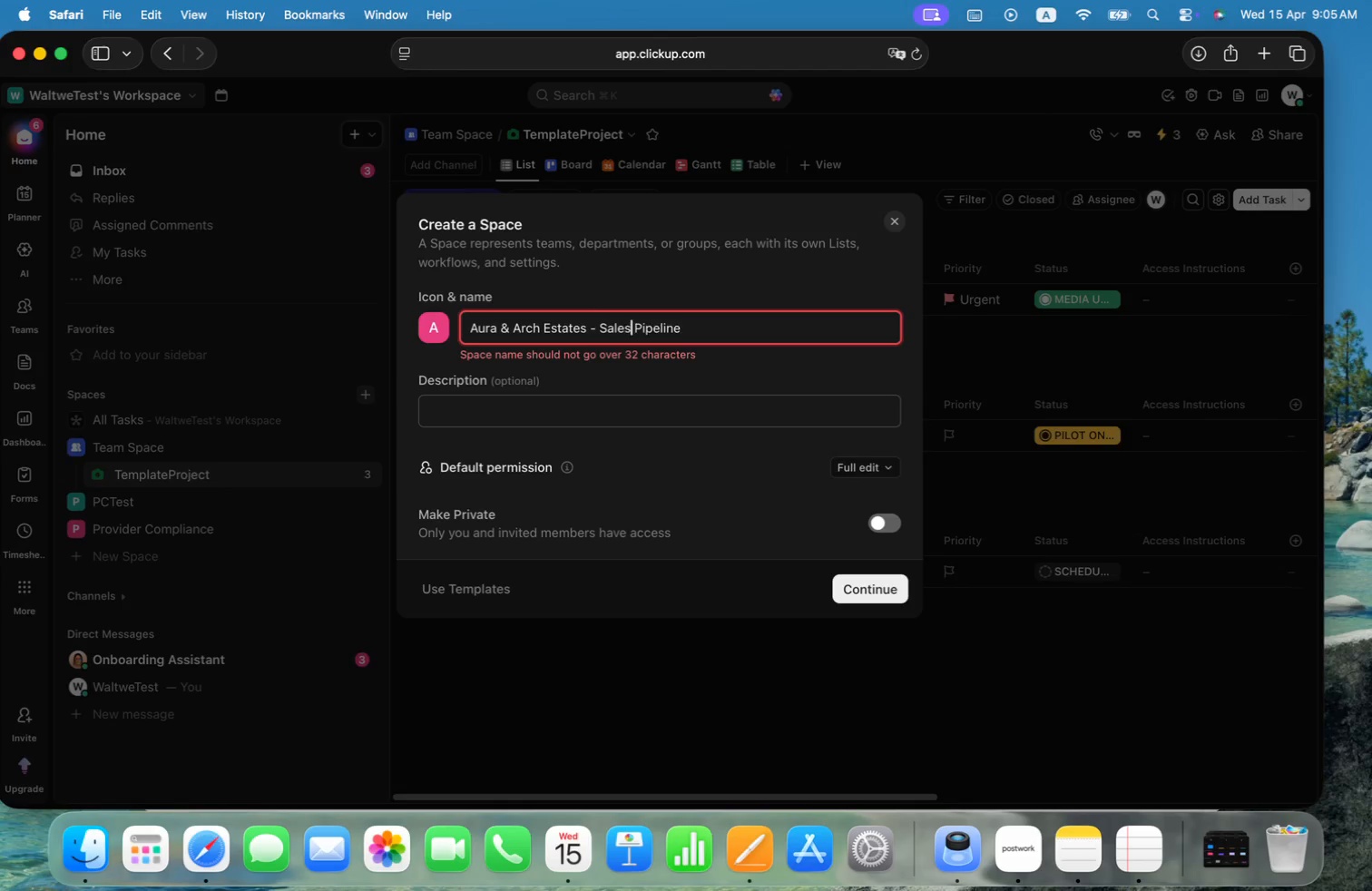 
key(Alt+Shift+ArrowRight)
 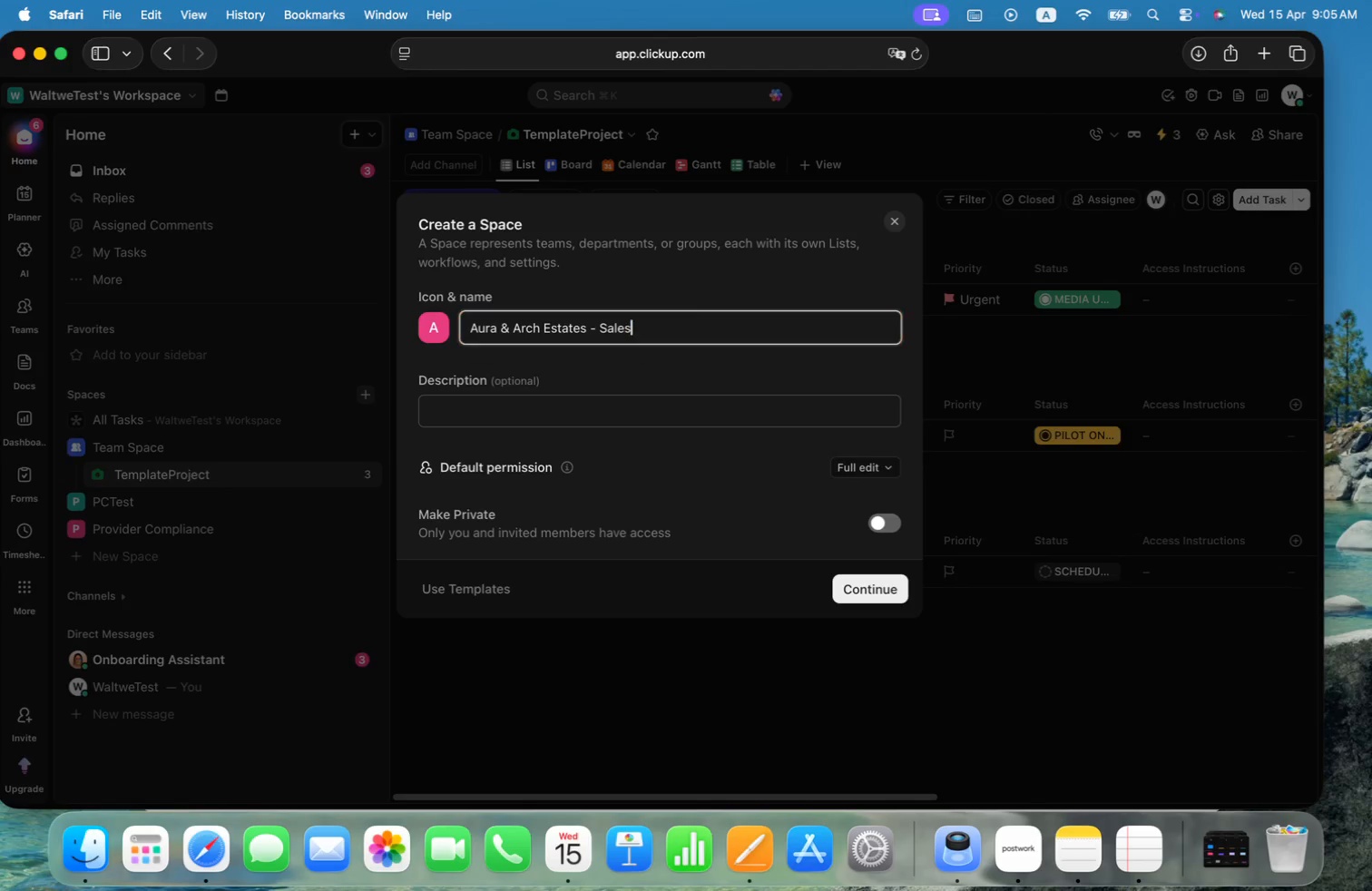 
key(Backspace)
 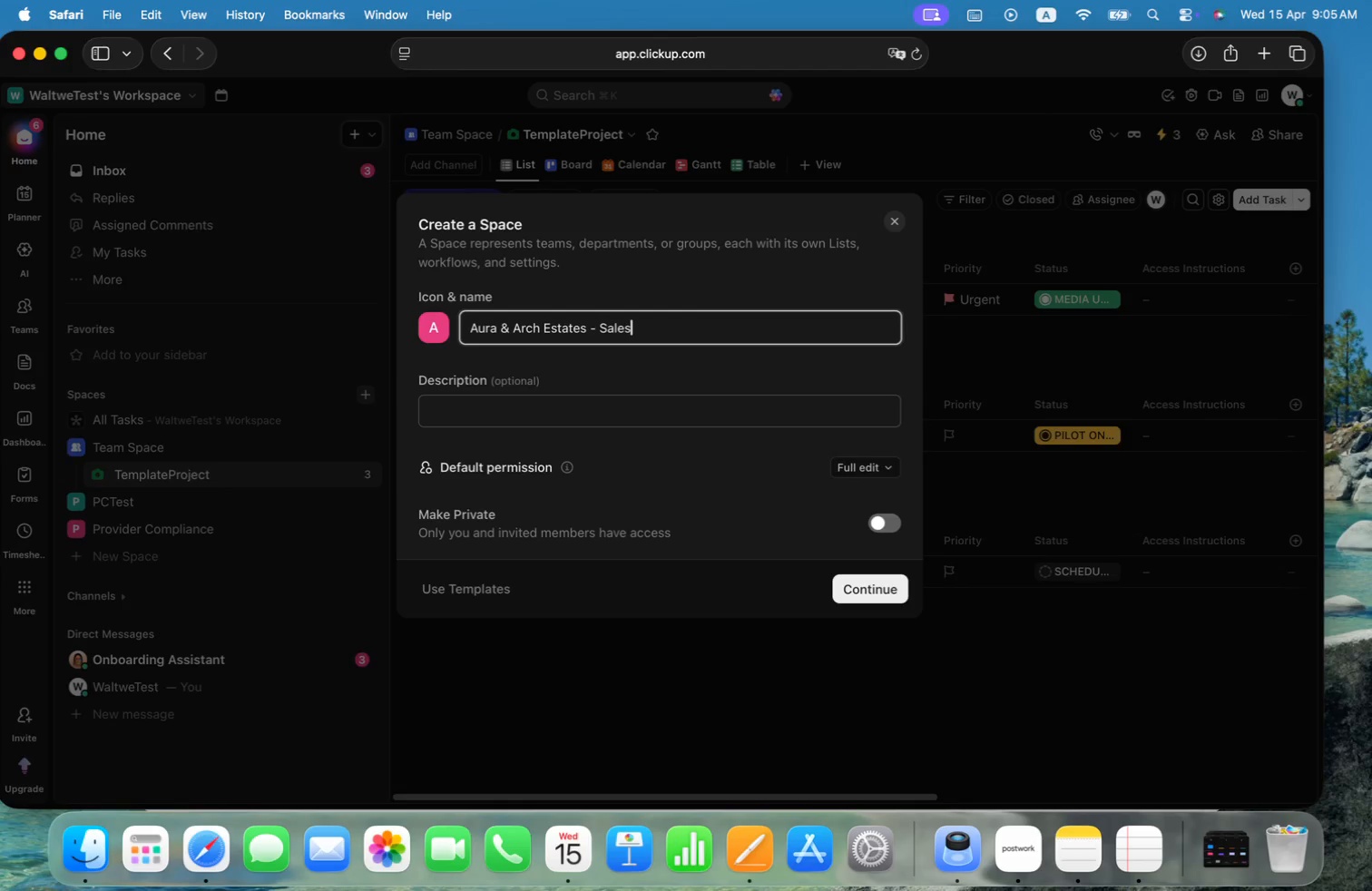 
left_click([570, 402])
 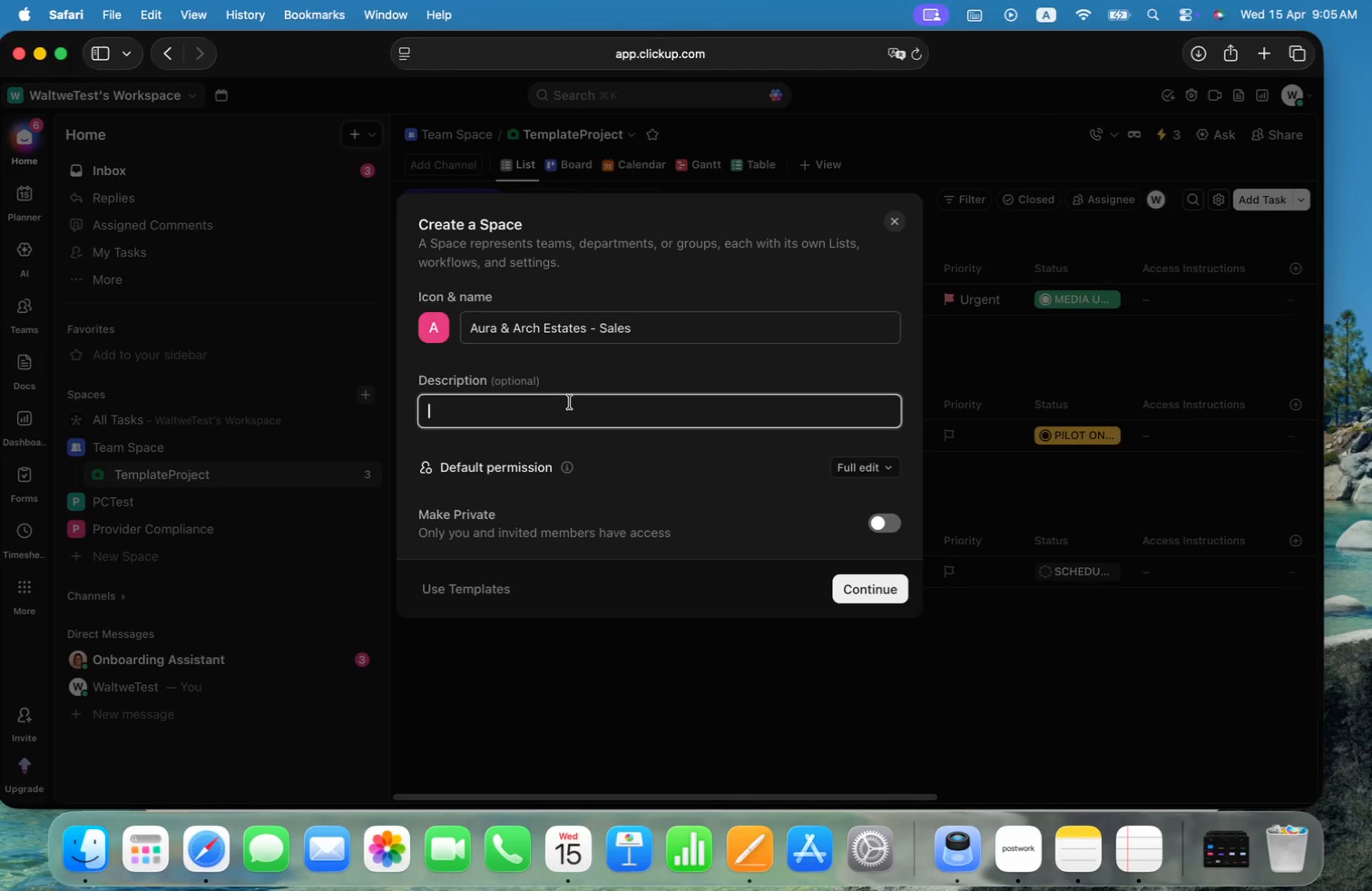 
key(Meta+CommandLeft)
 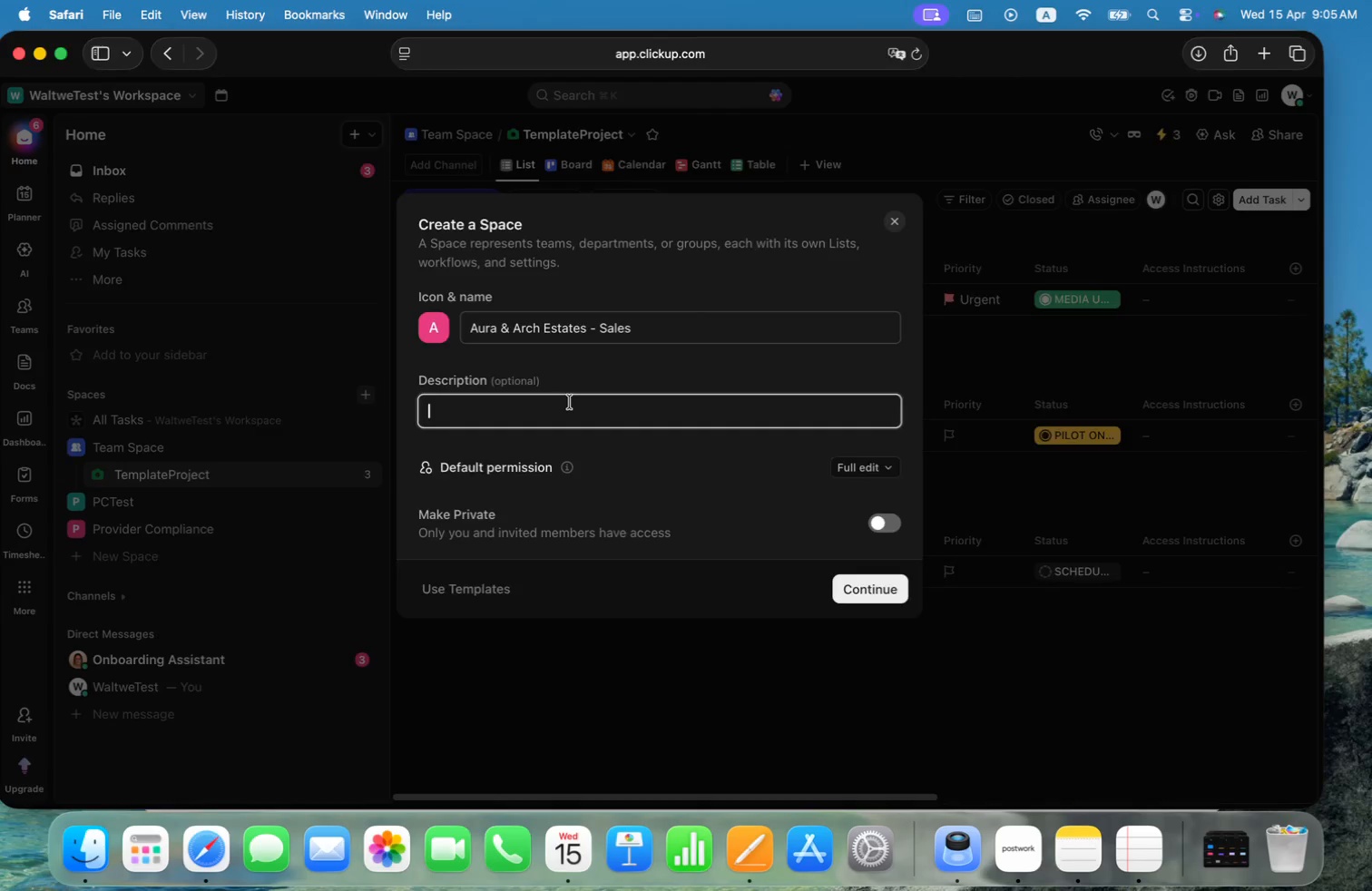 
key(Meta+Tab)